 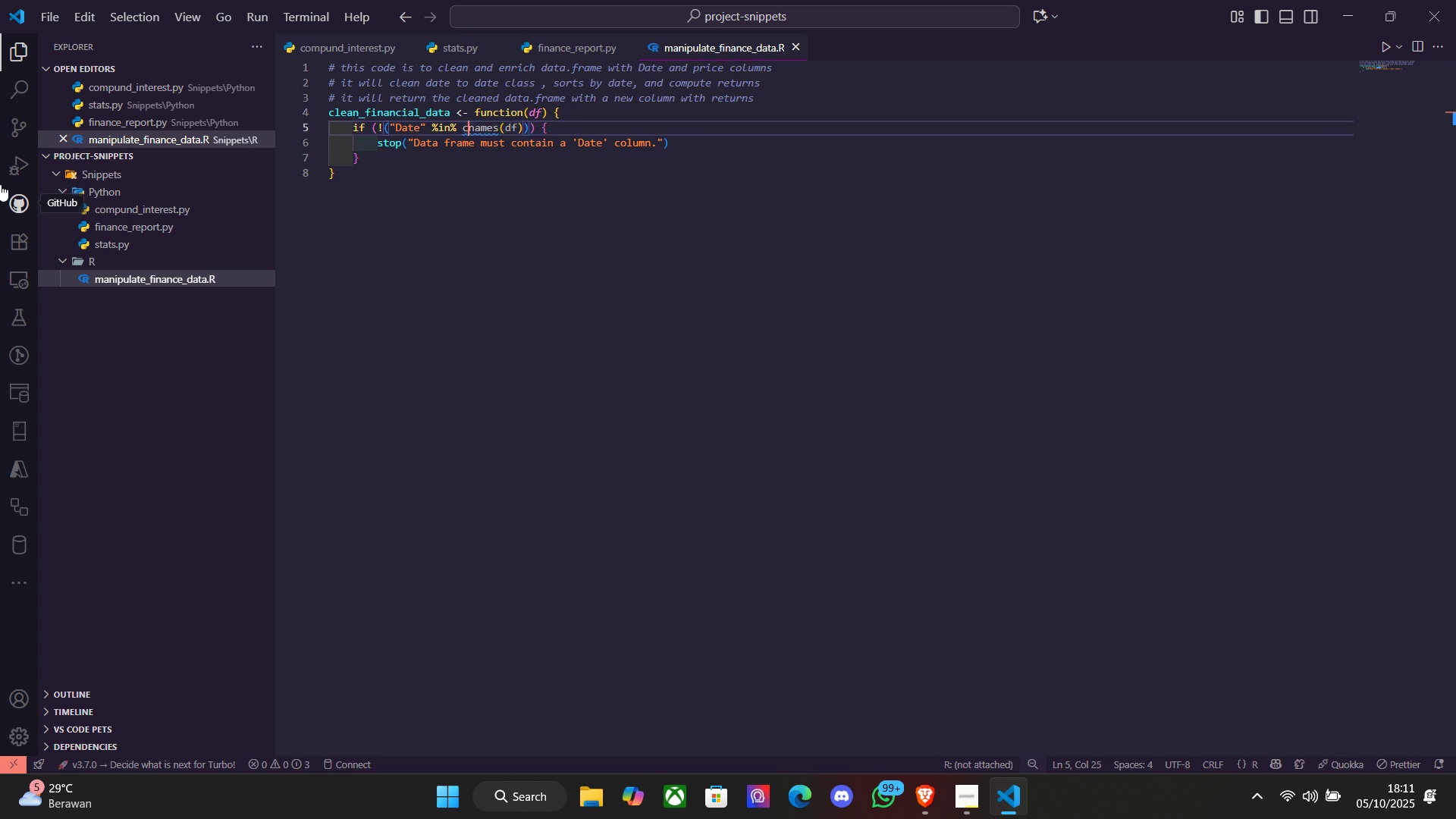 
key(Backspace)
 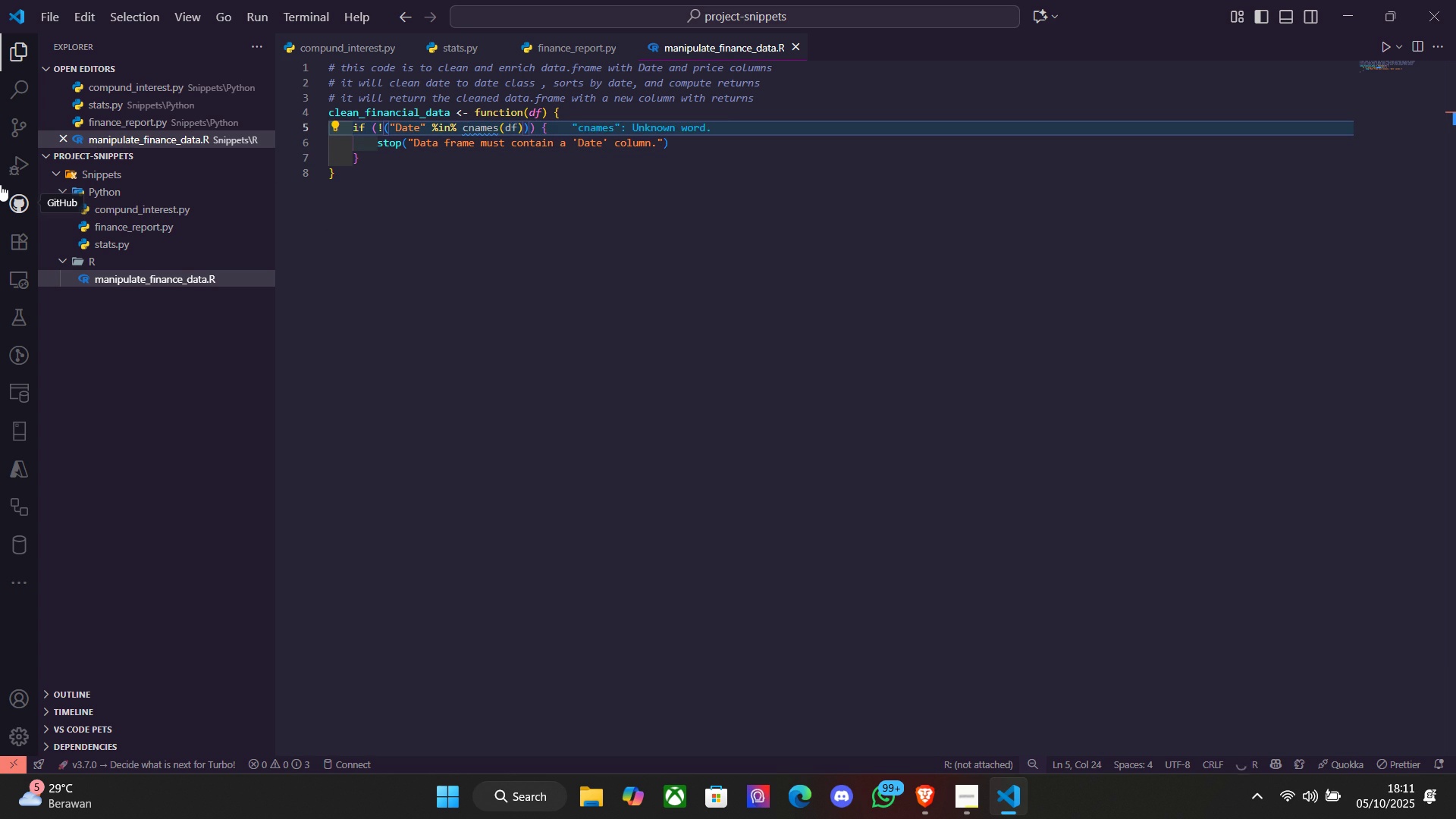 
key(Backspace)
 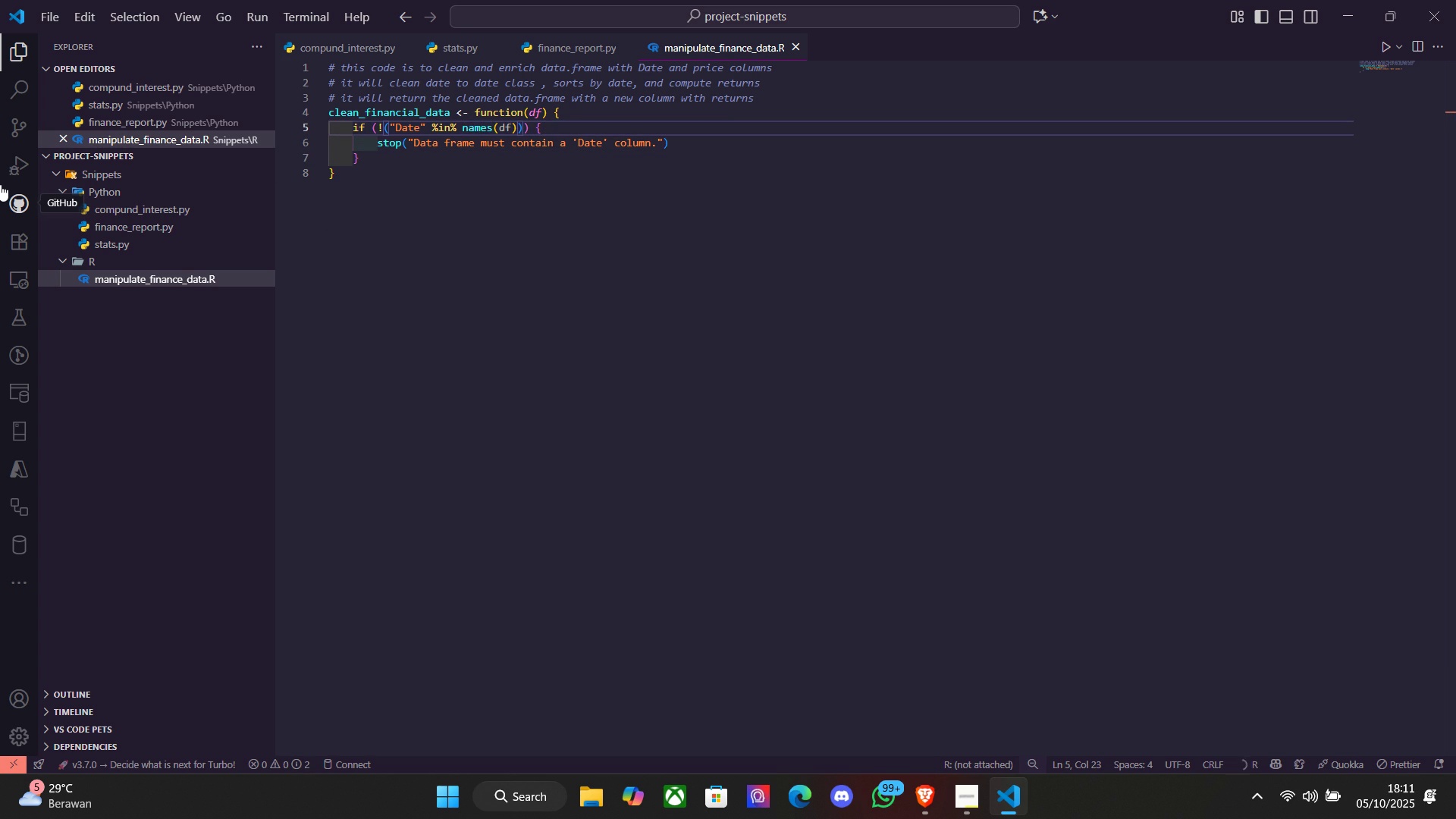 
key(ArrowRight)
 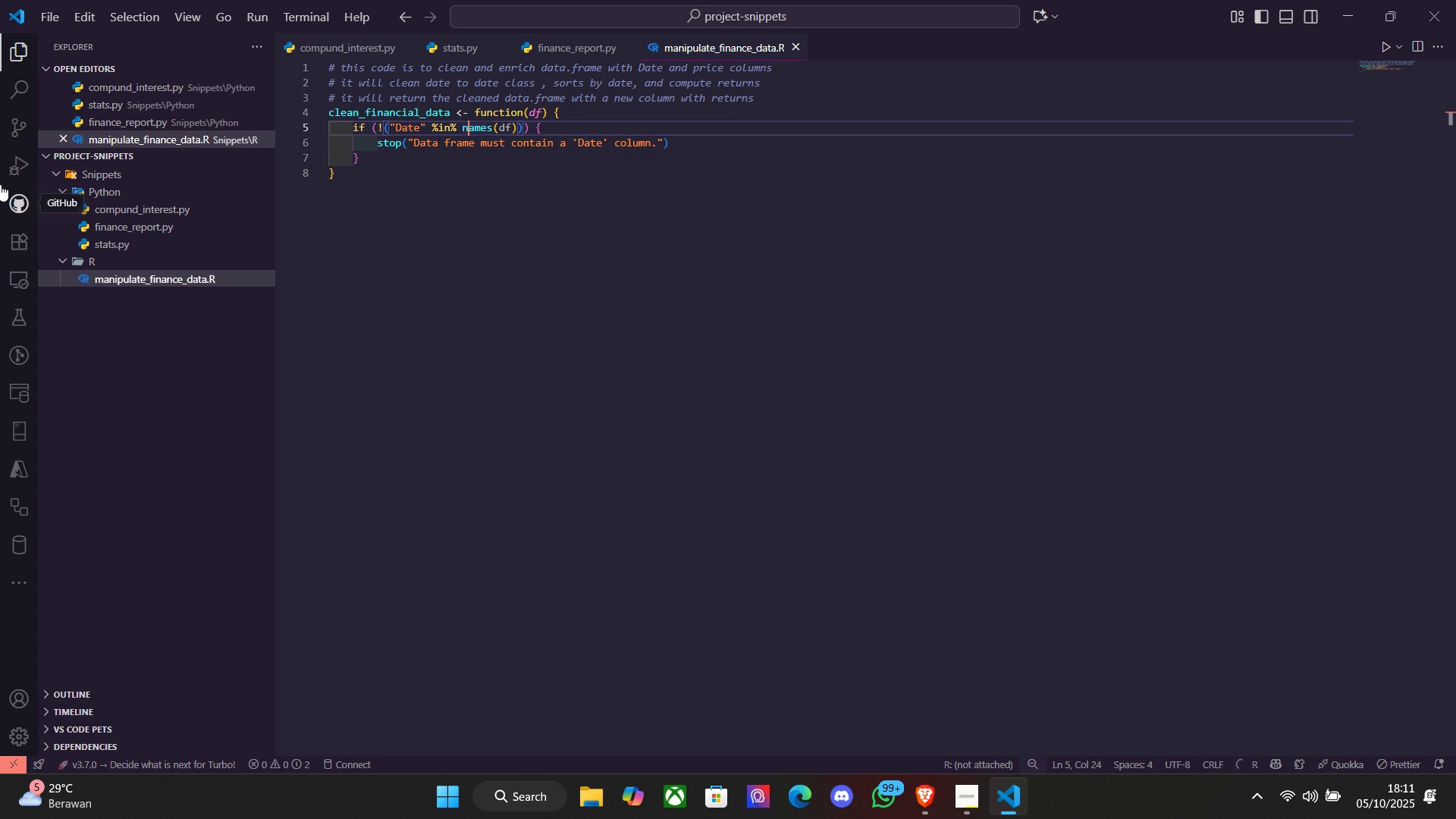 
key(ArrowRight)
 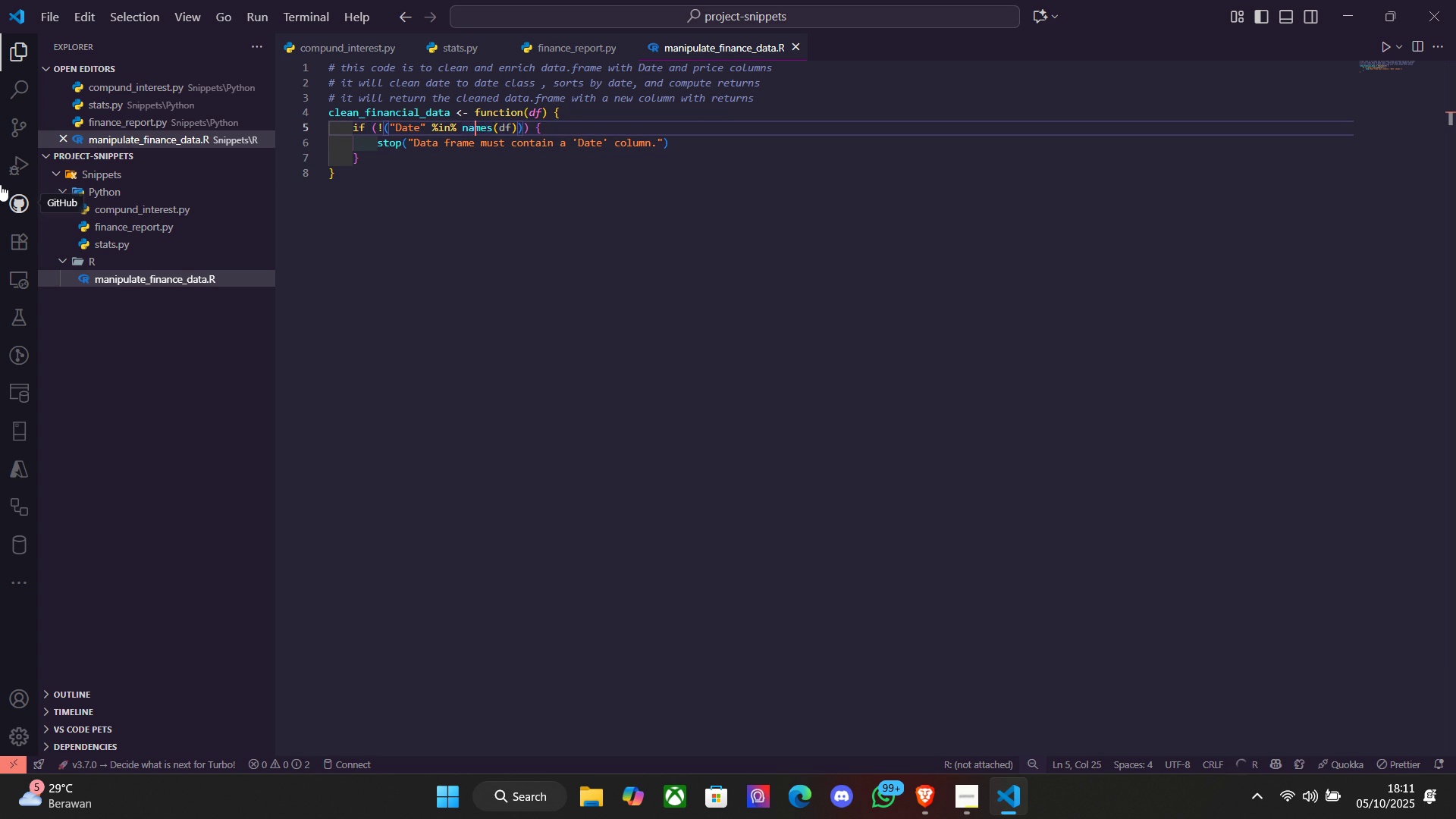 
key(ArrowRight)
 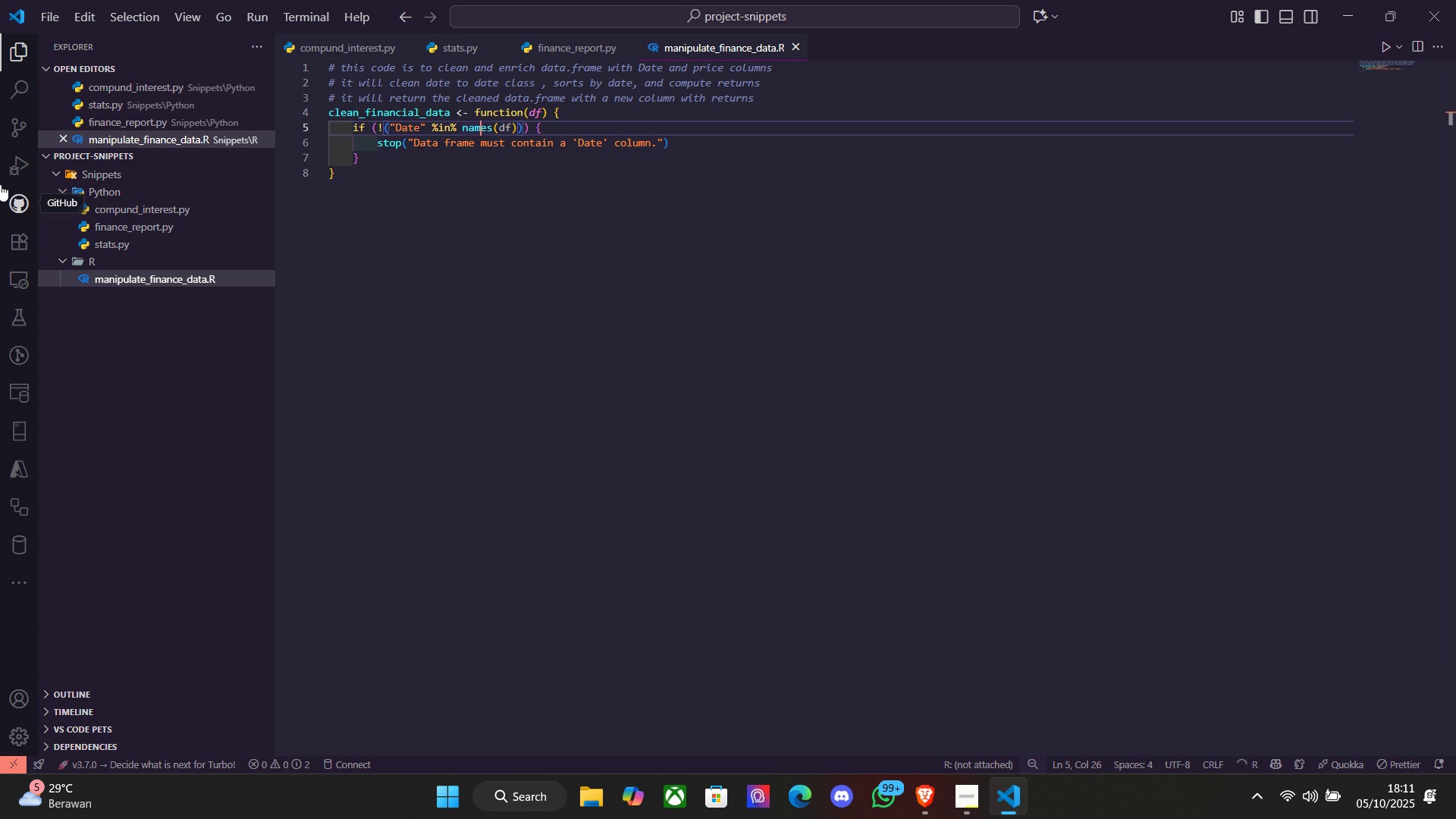 
key(ArrowRight)
 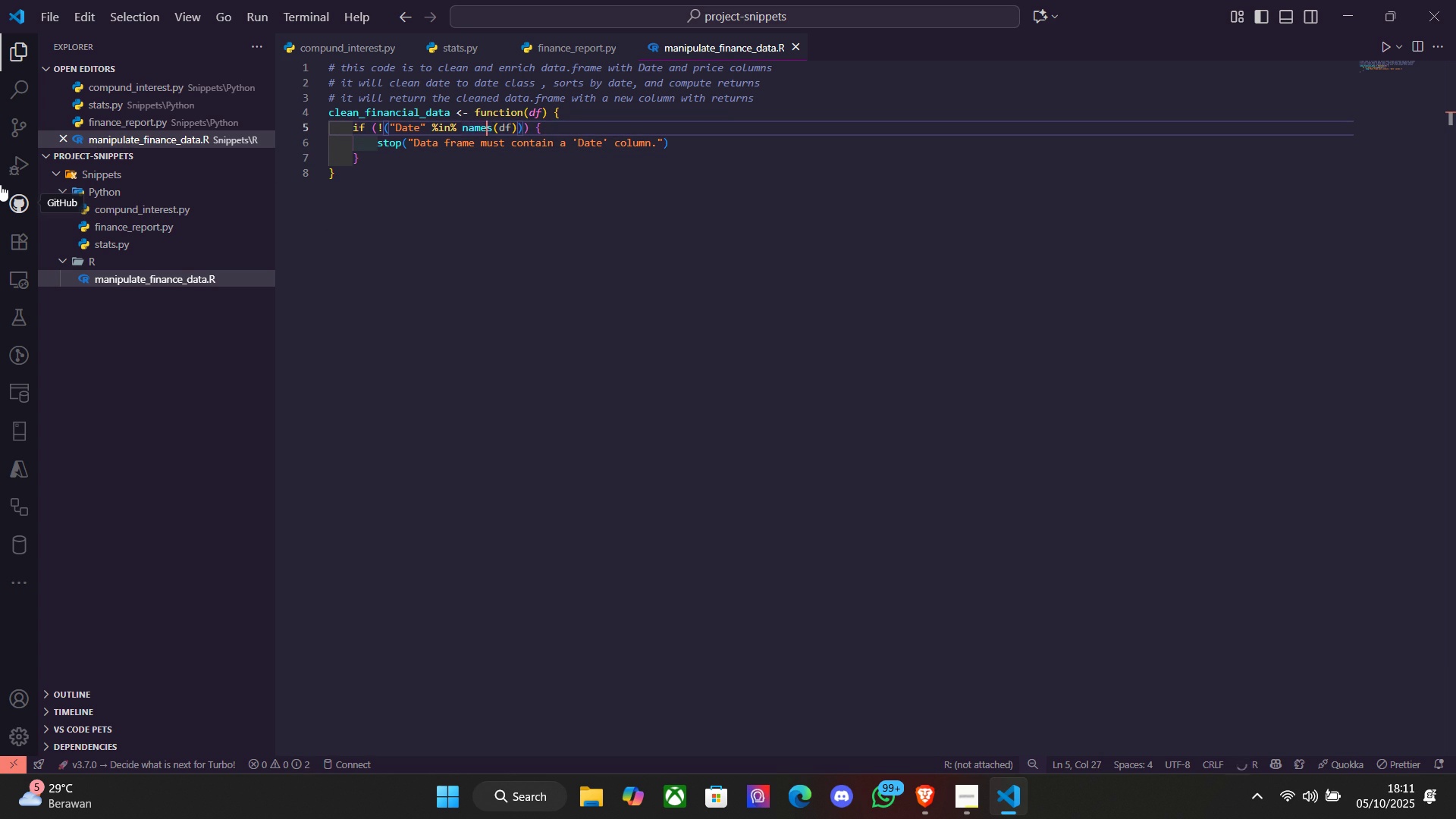 
key(ArrowRight)
 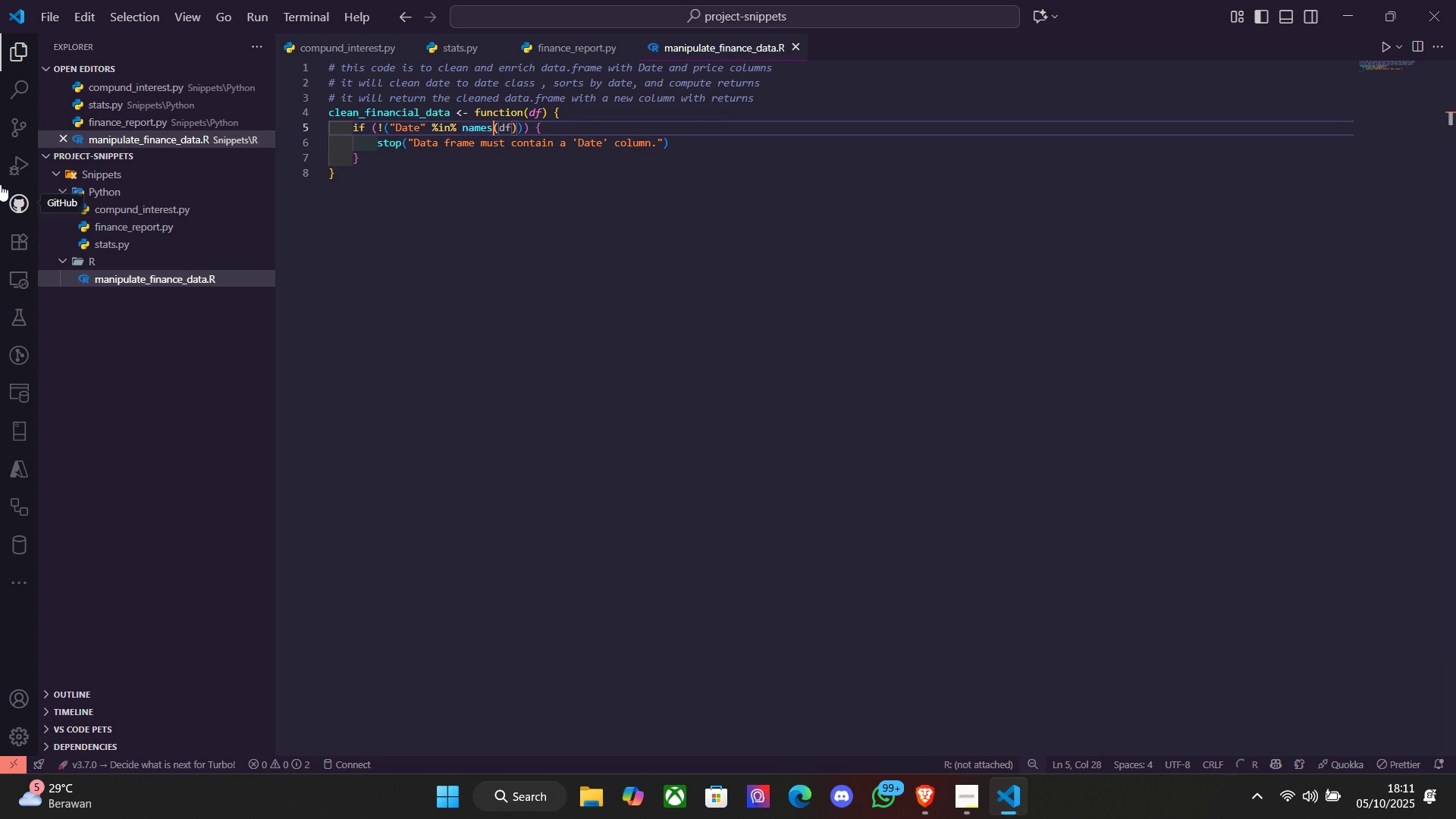 
key(ArrowRight)
 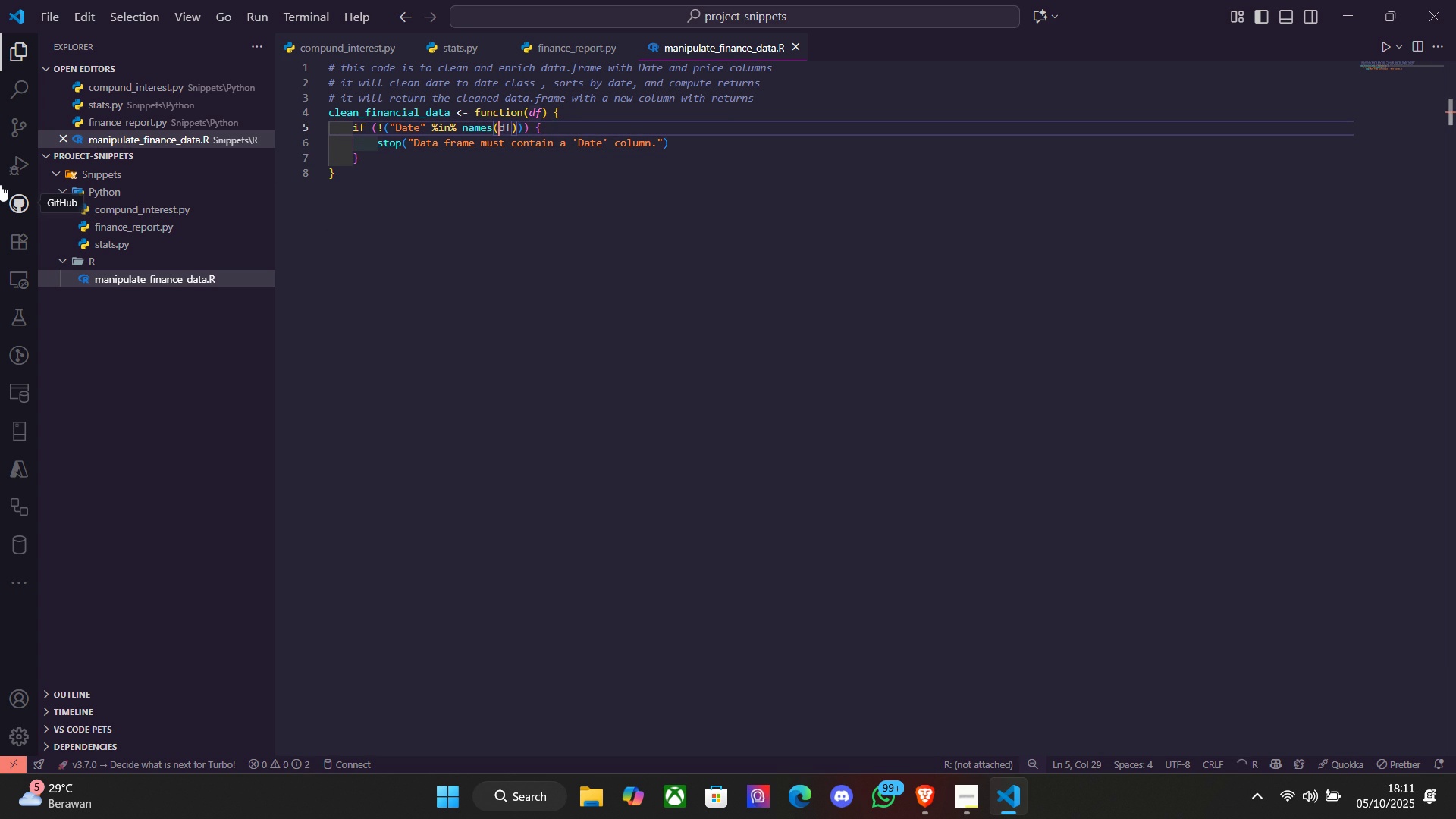 
key(ArrowRight)
 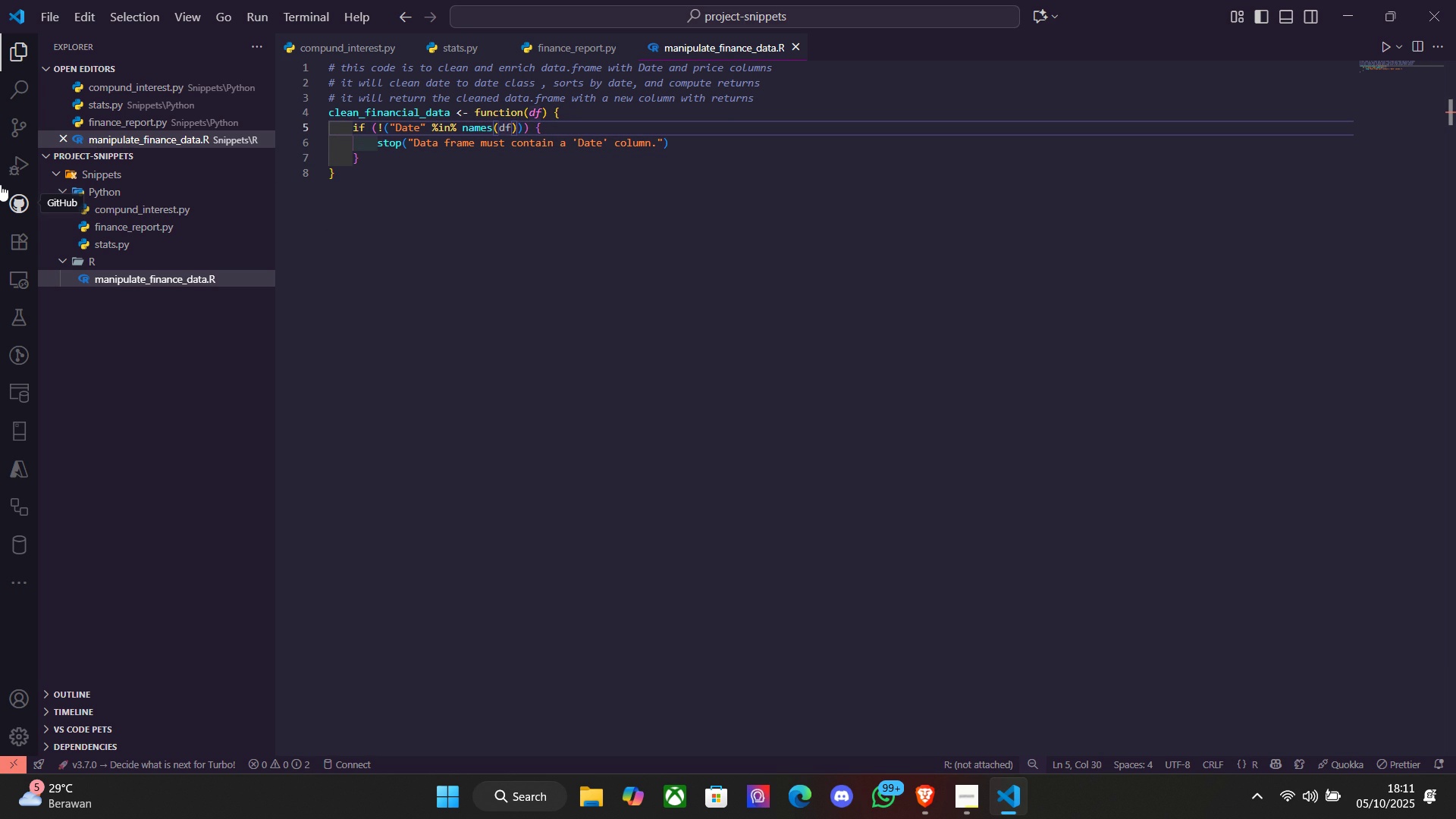 
key(ArrowRight)
 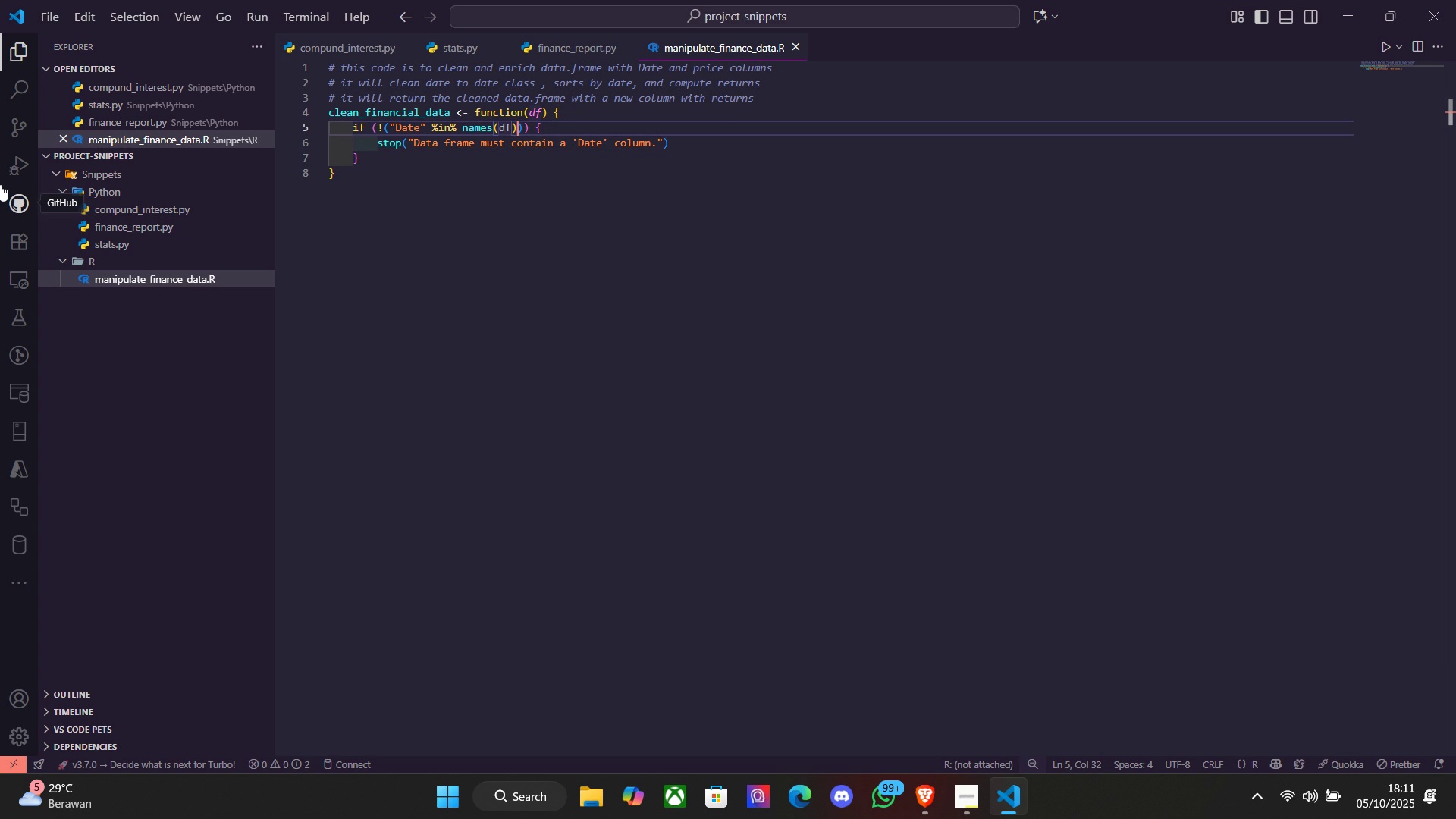 
key(ArrowRight)
 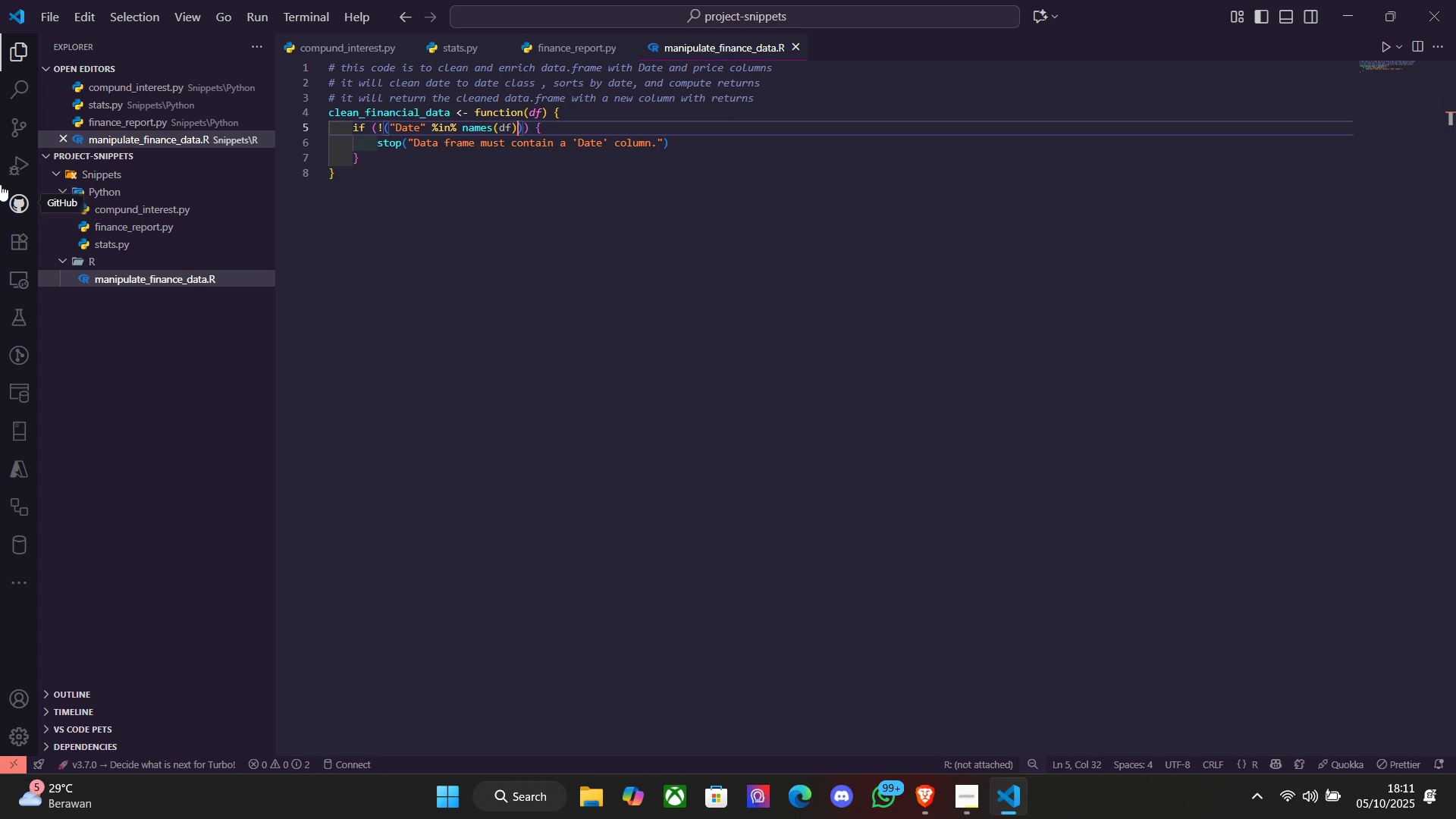 
key(ArrowRight)
 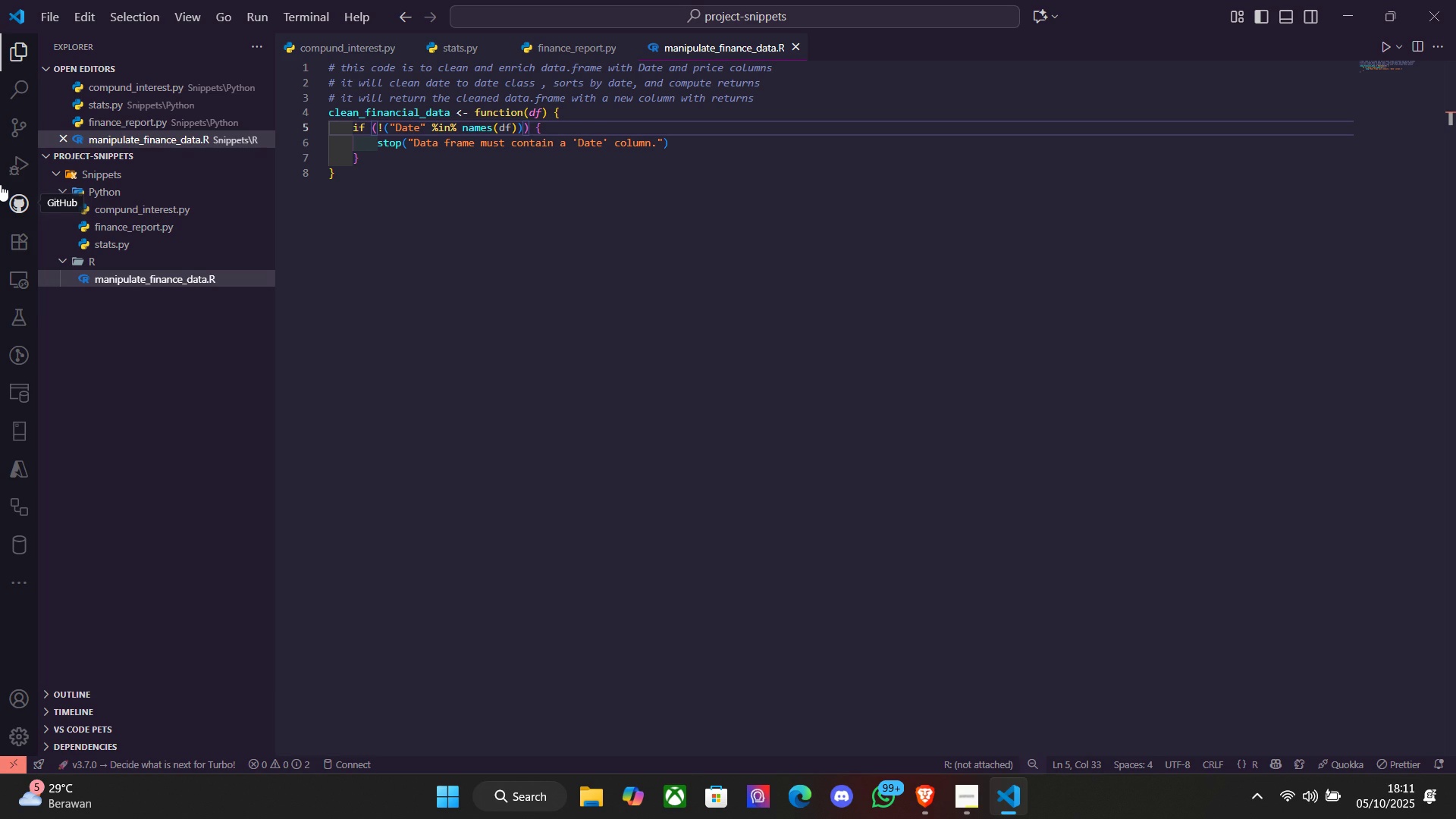 
key(Space)